 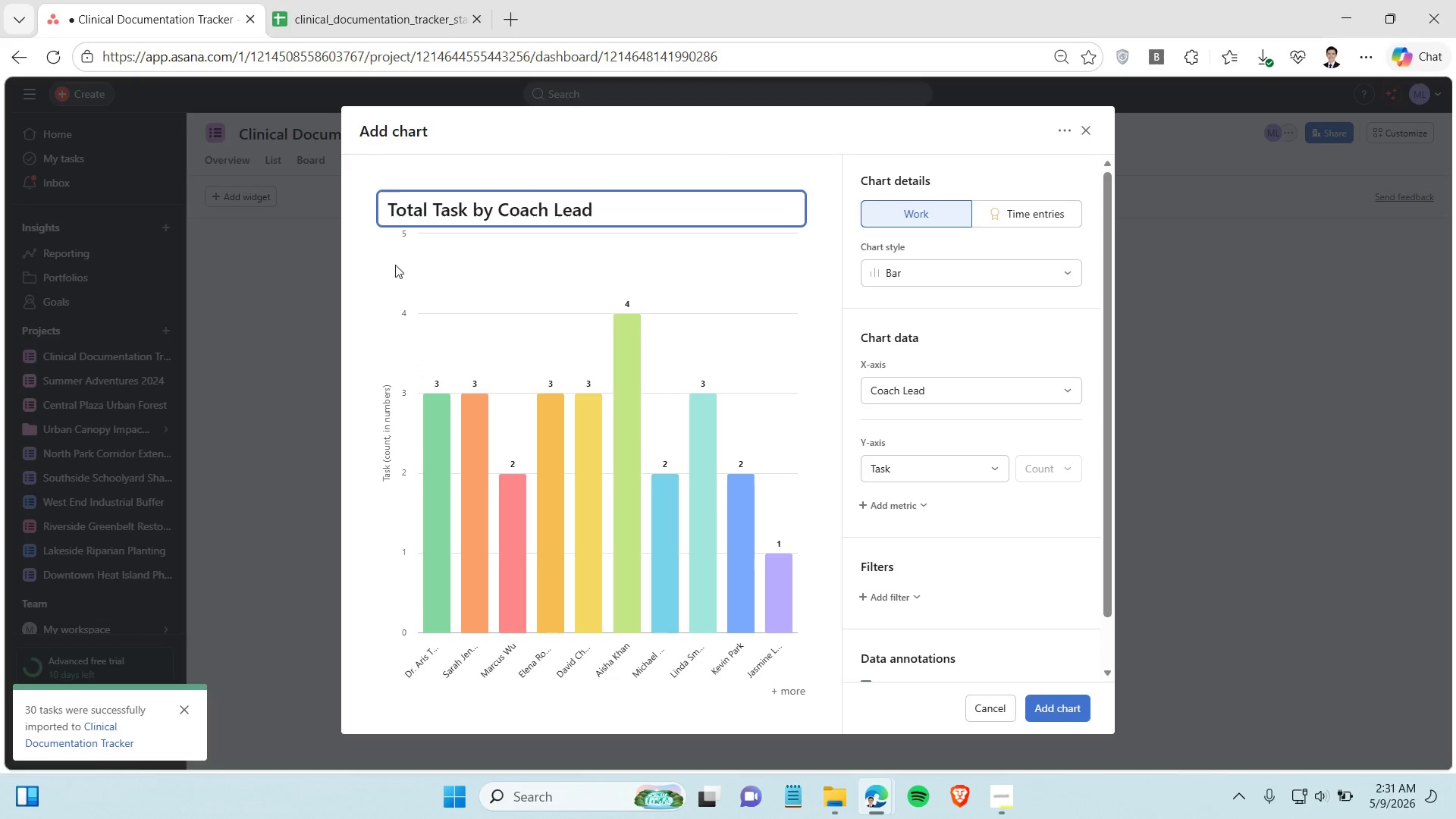 
left_click([372, 268])
 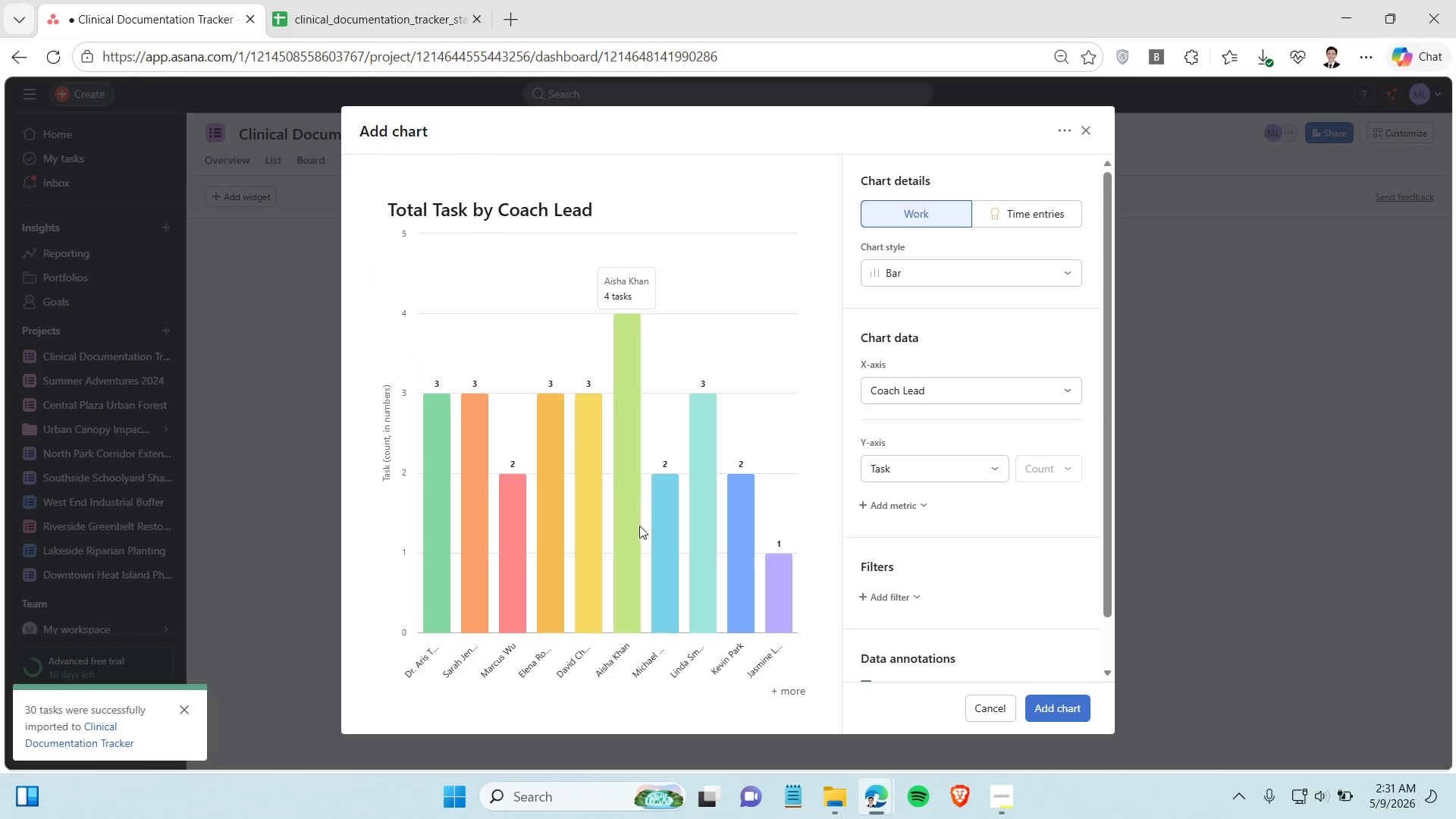 
left_click([633, 524])
 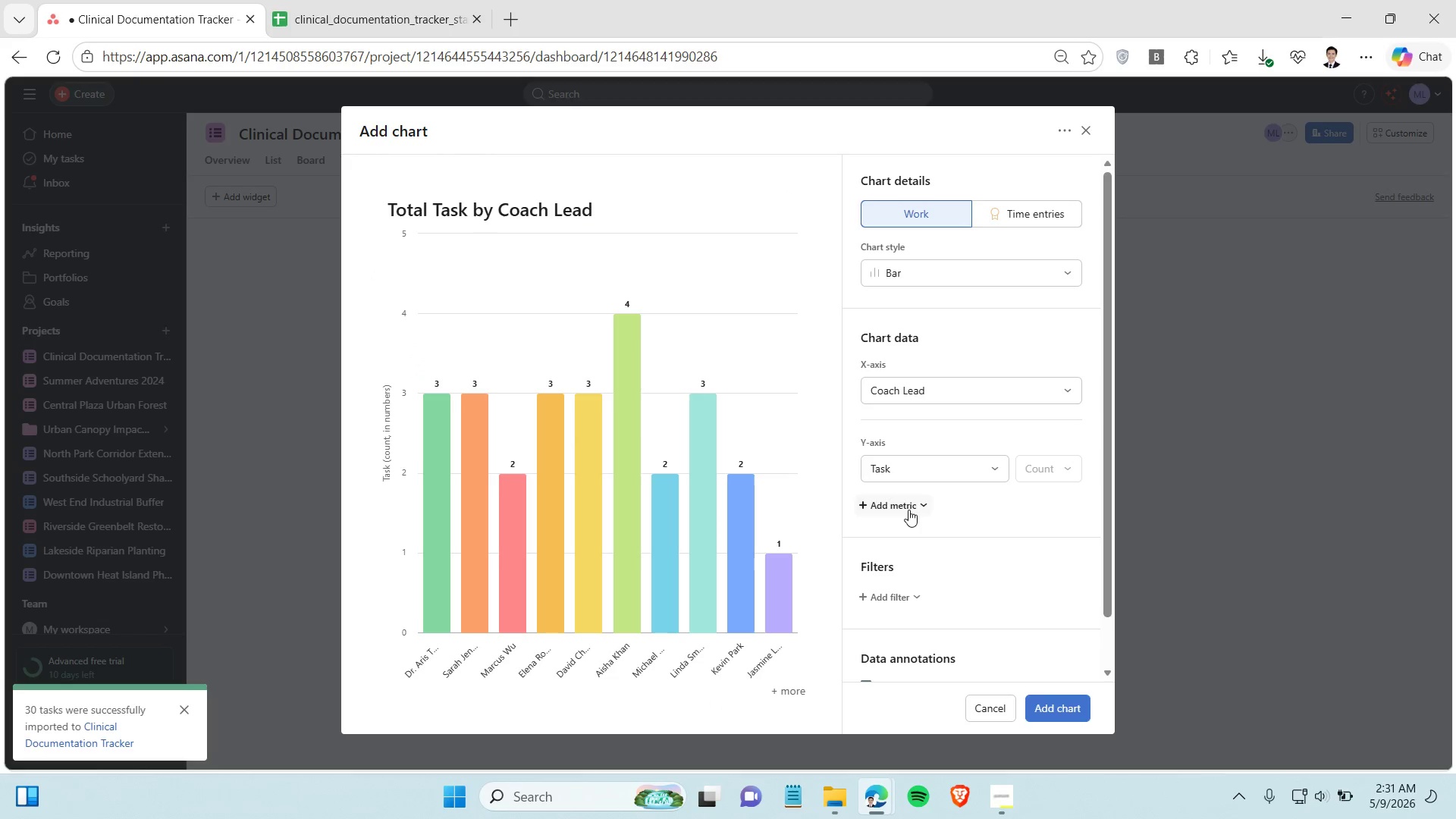 
left_click([1056, 704])
 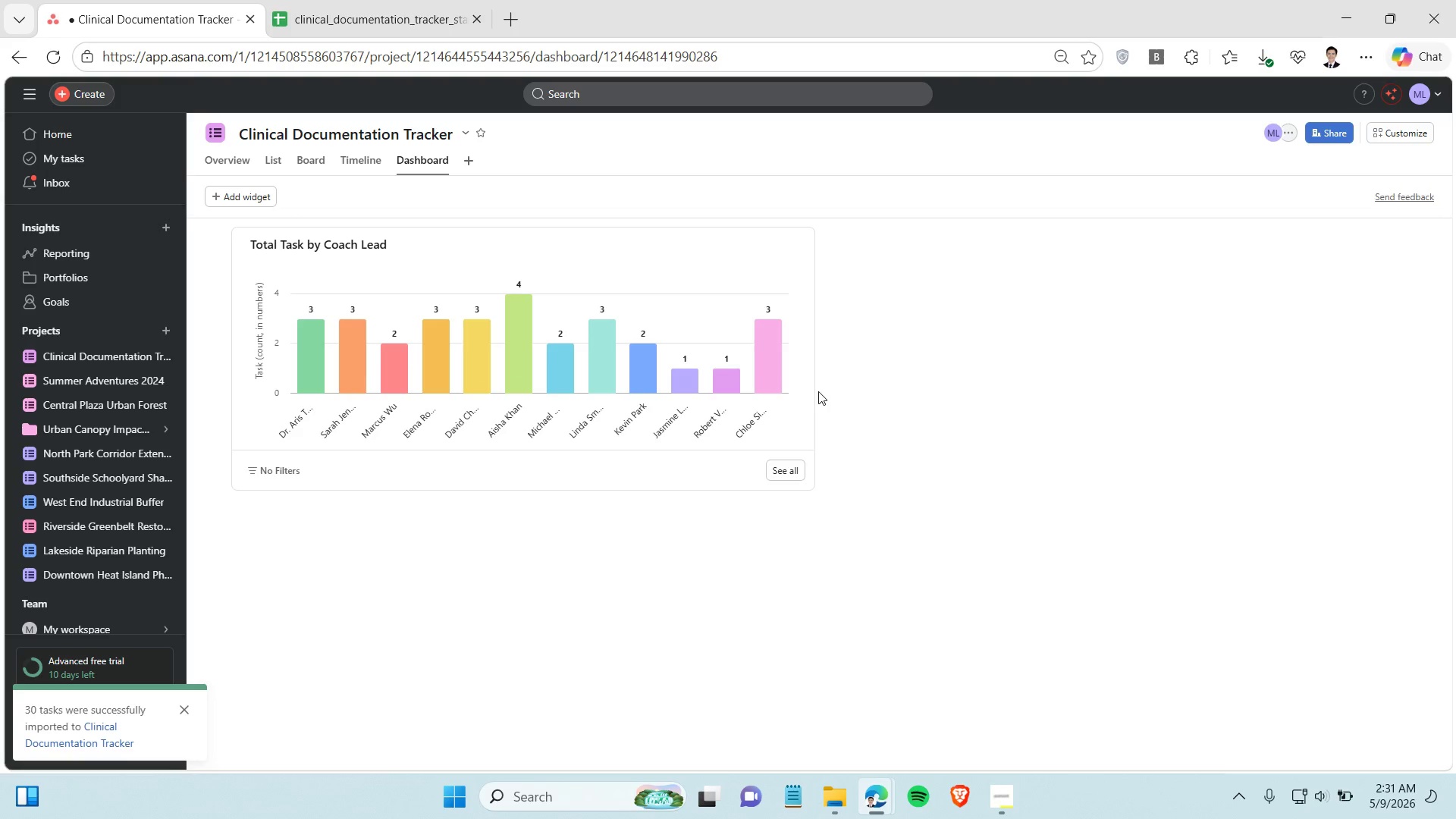 
wait(5.26)
 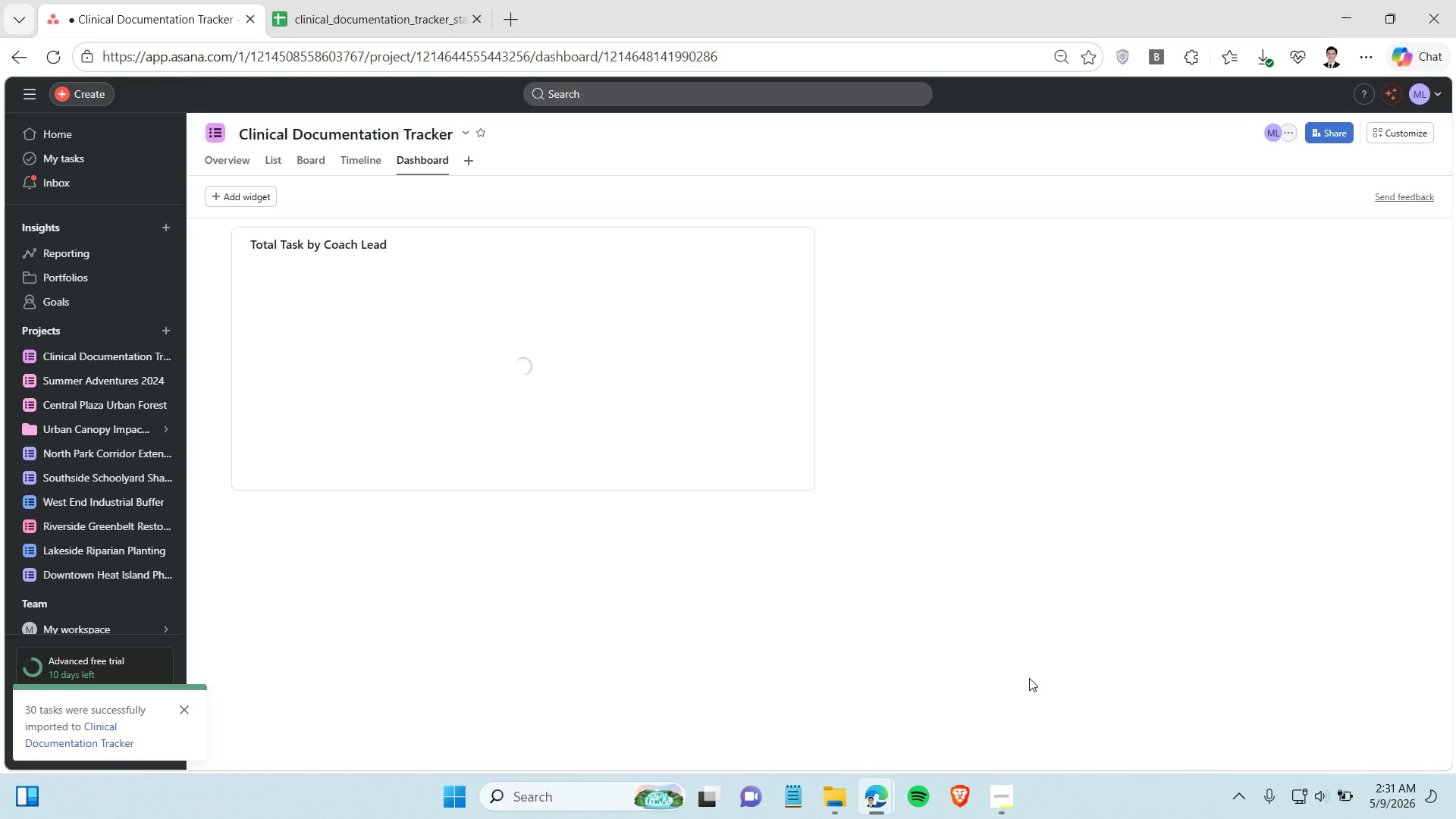 
left_click_drag(start_coordinate=[813, 388], to_coordinate=[770, 385])
 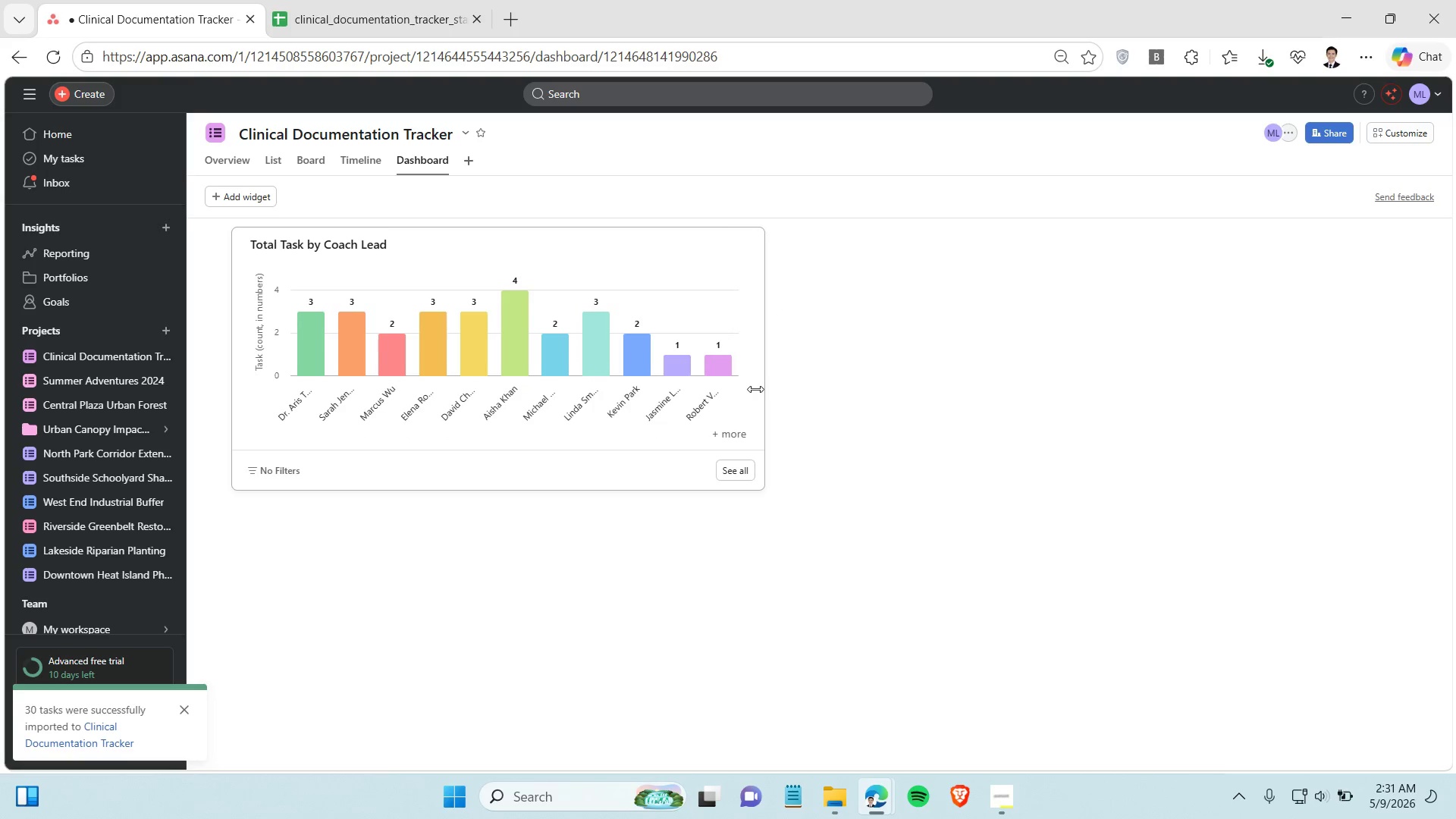 
left_click_drag(start_coordinate=[757, 387], to_coordinate=[761, 388])
 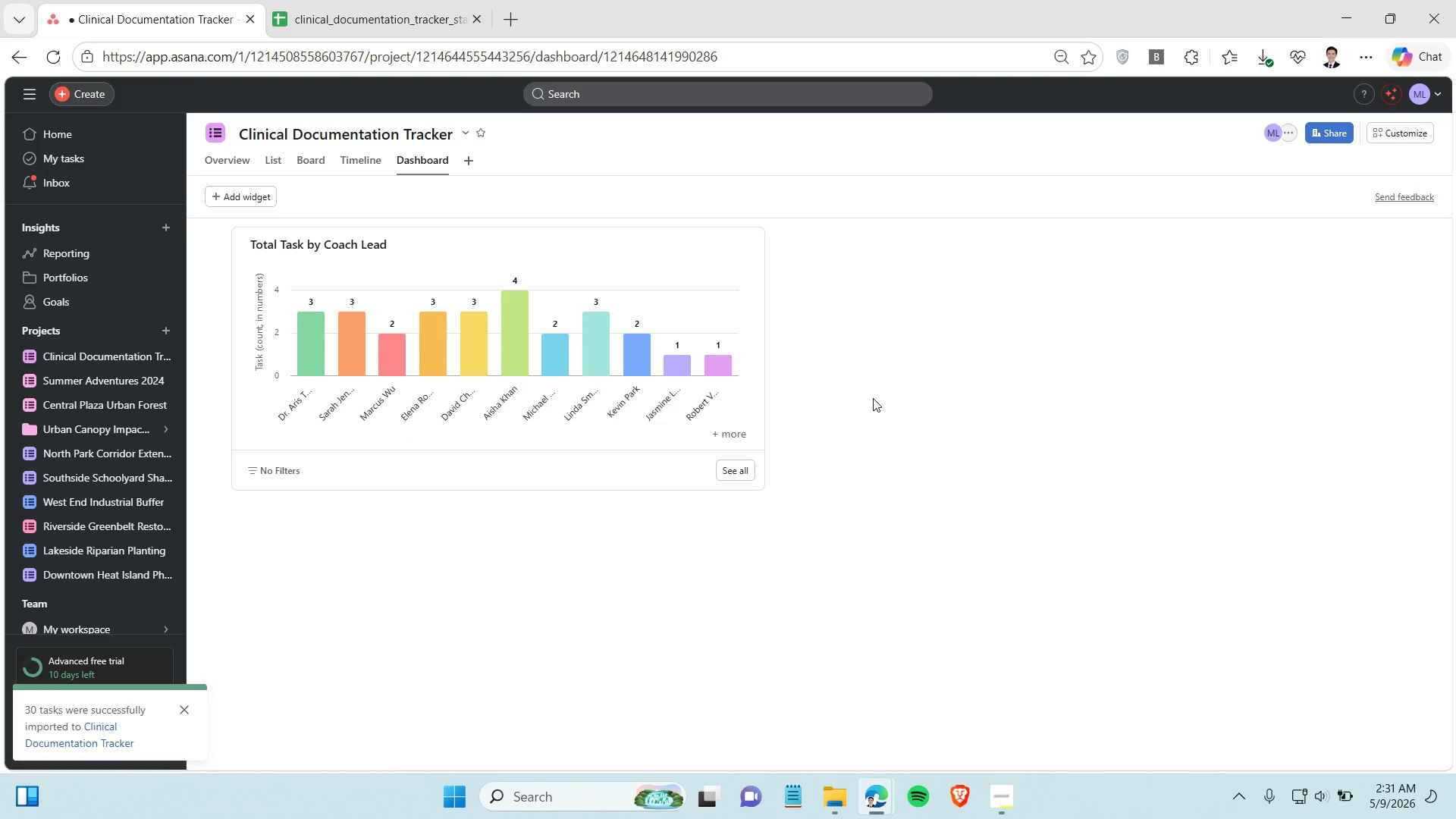 
left_click([873, 398])
 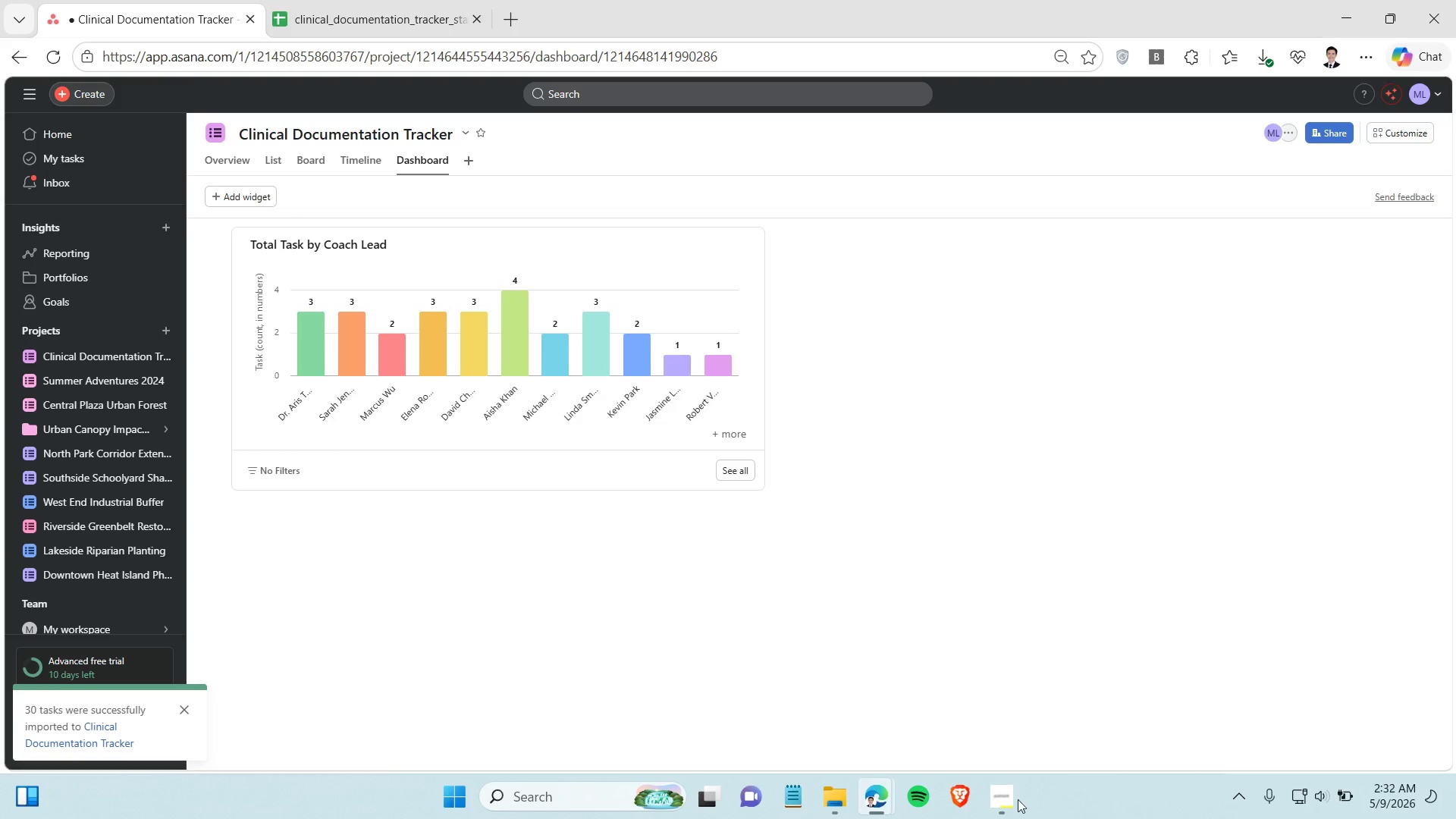 
left_click([1002, 783])